 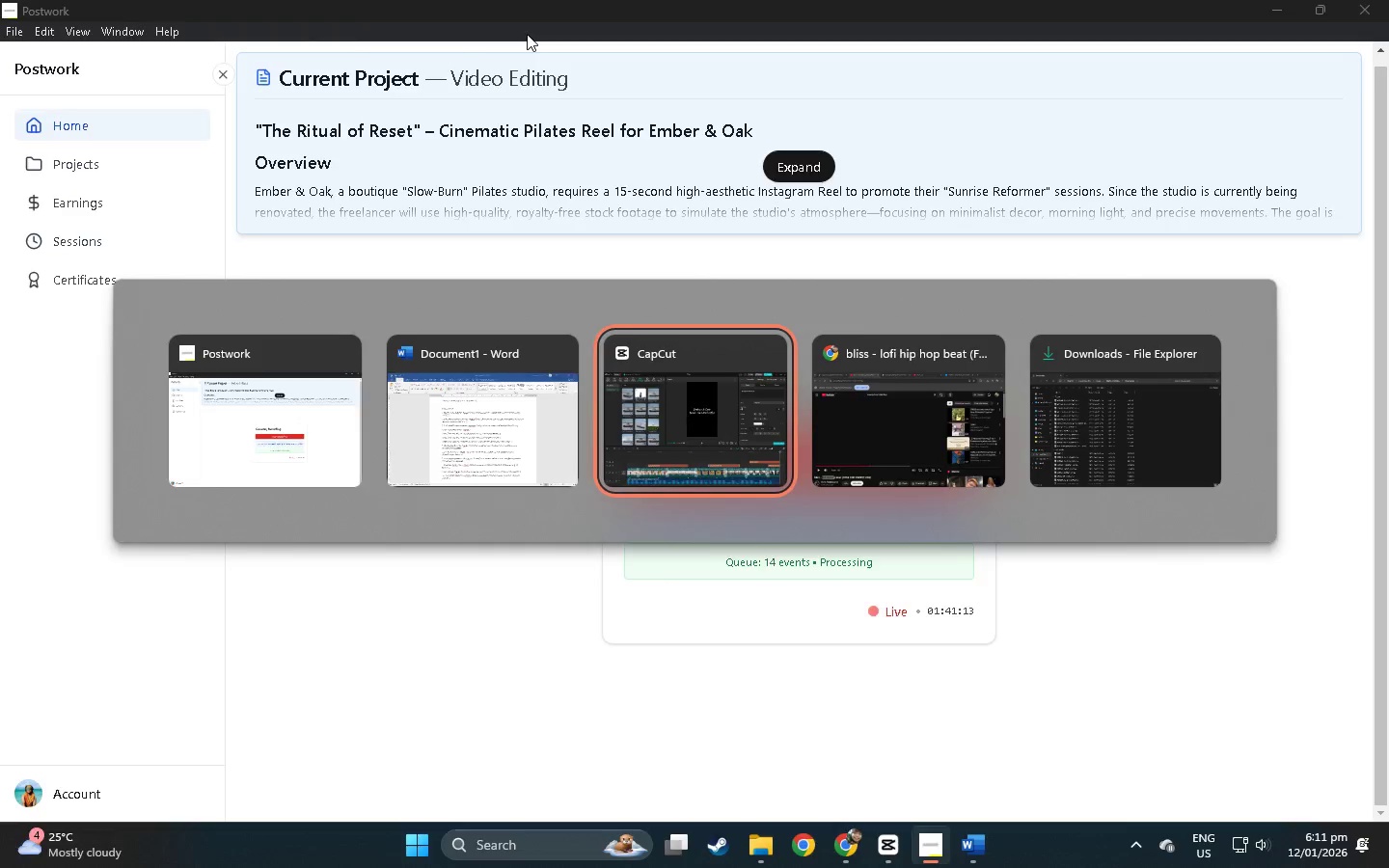 
key(Alt+Tab)
 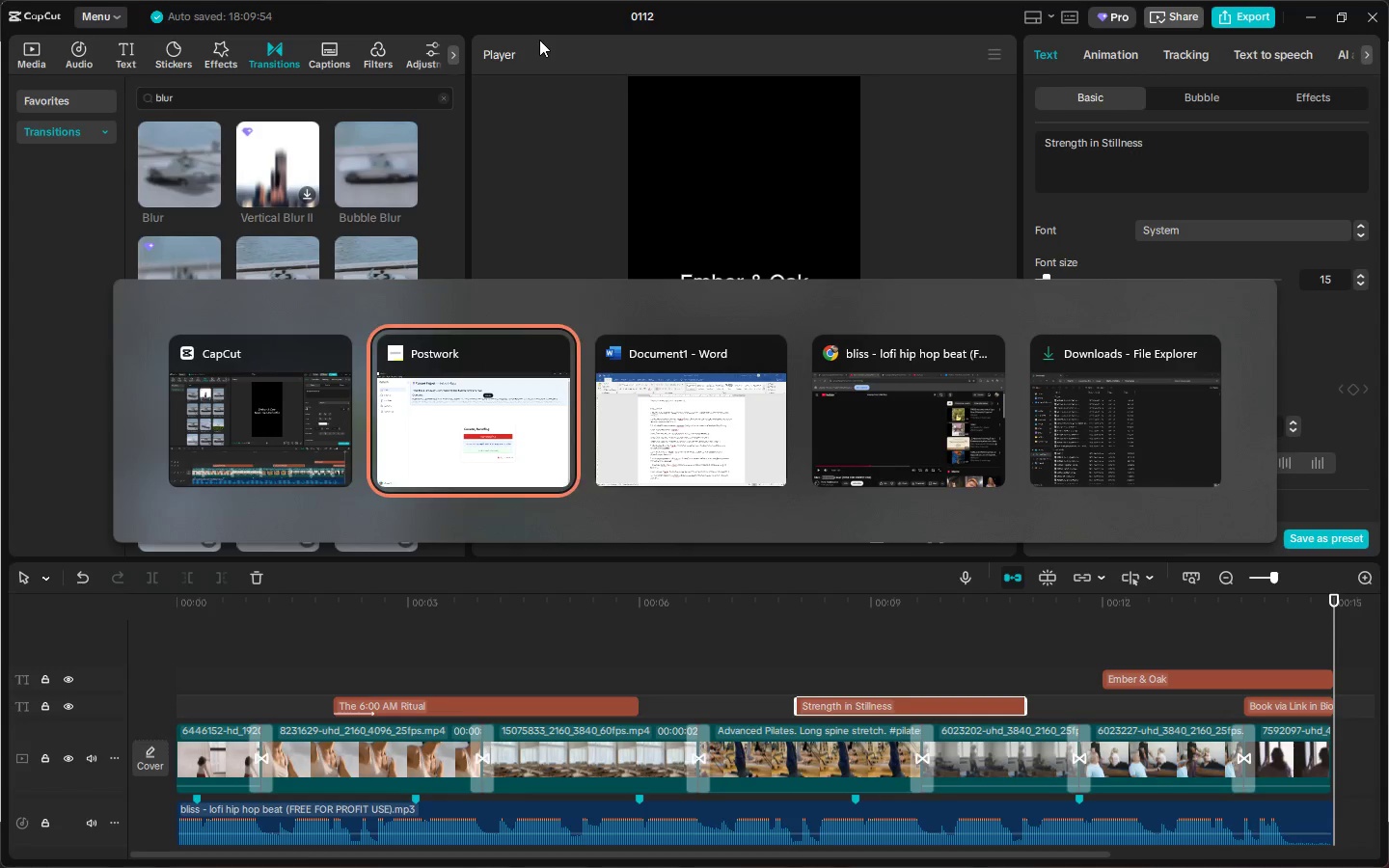 
key(Alt+Tab)
 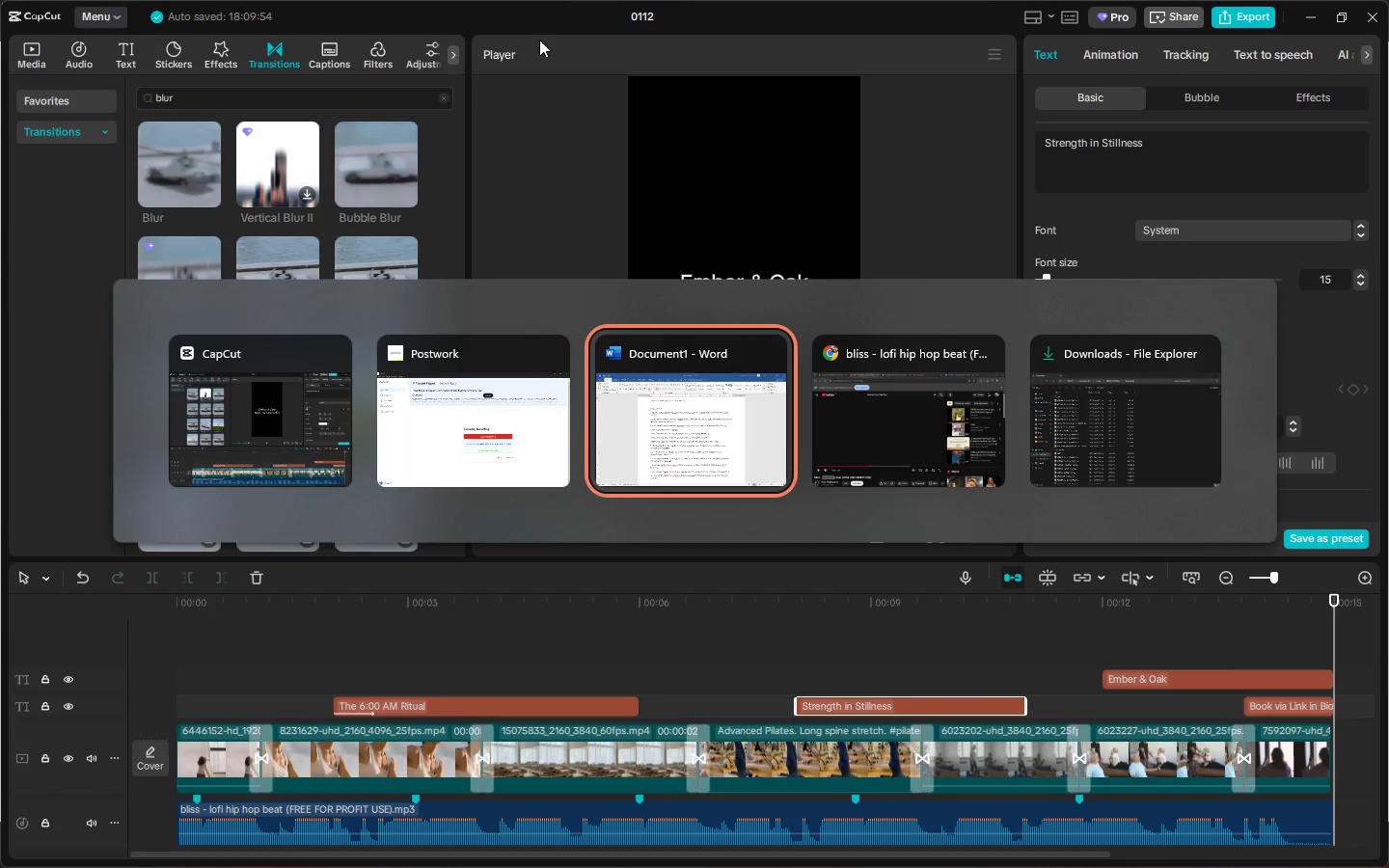 
key(Alt+Tab)
 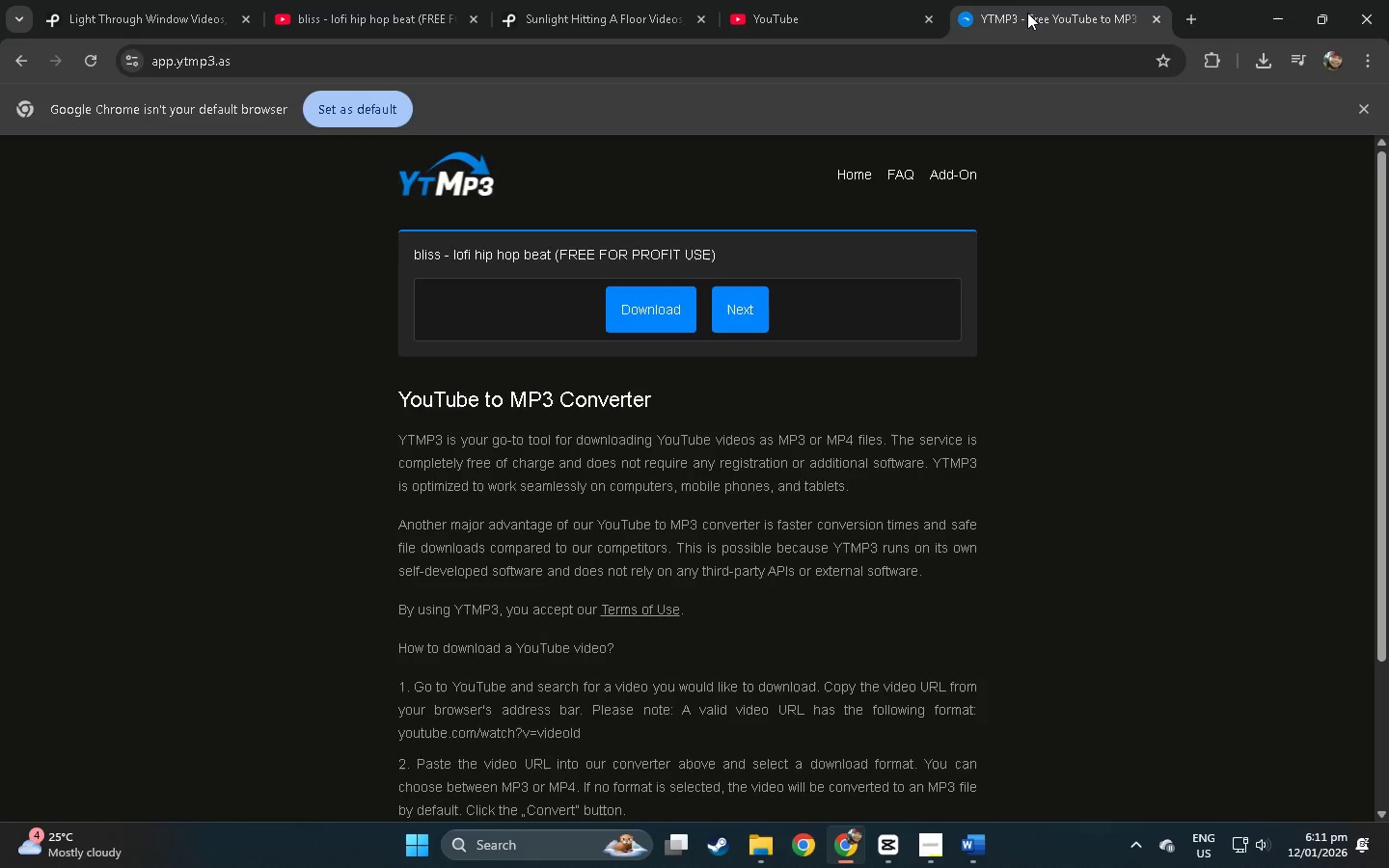 
left_click([962, 56])
 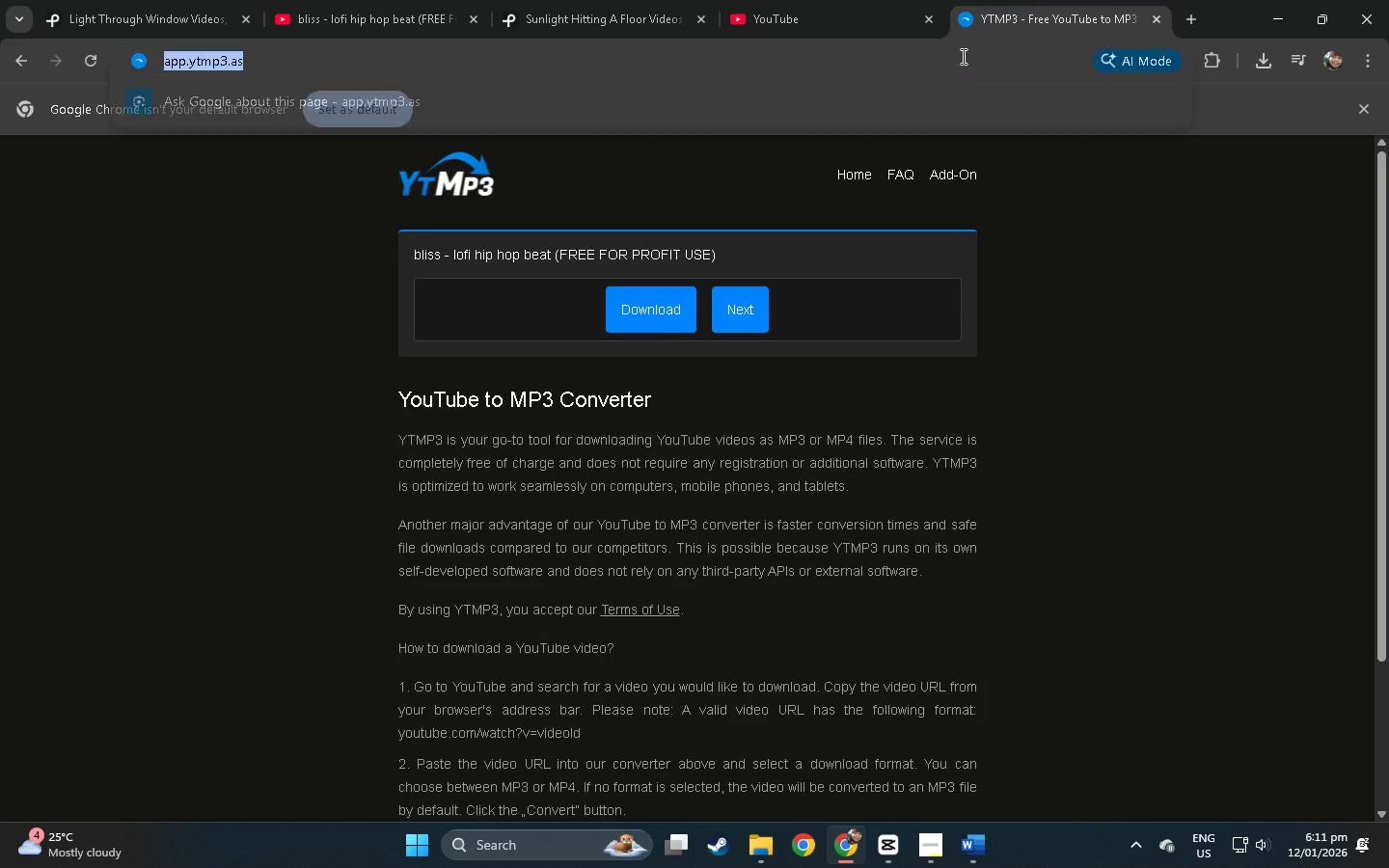 
key(Control+ControlLeft)